 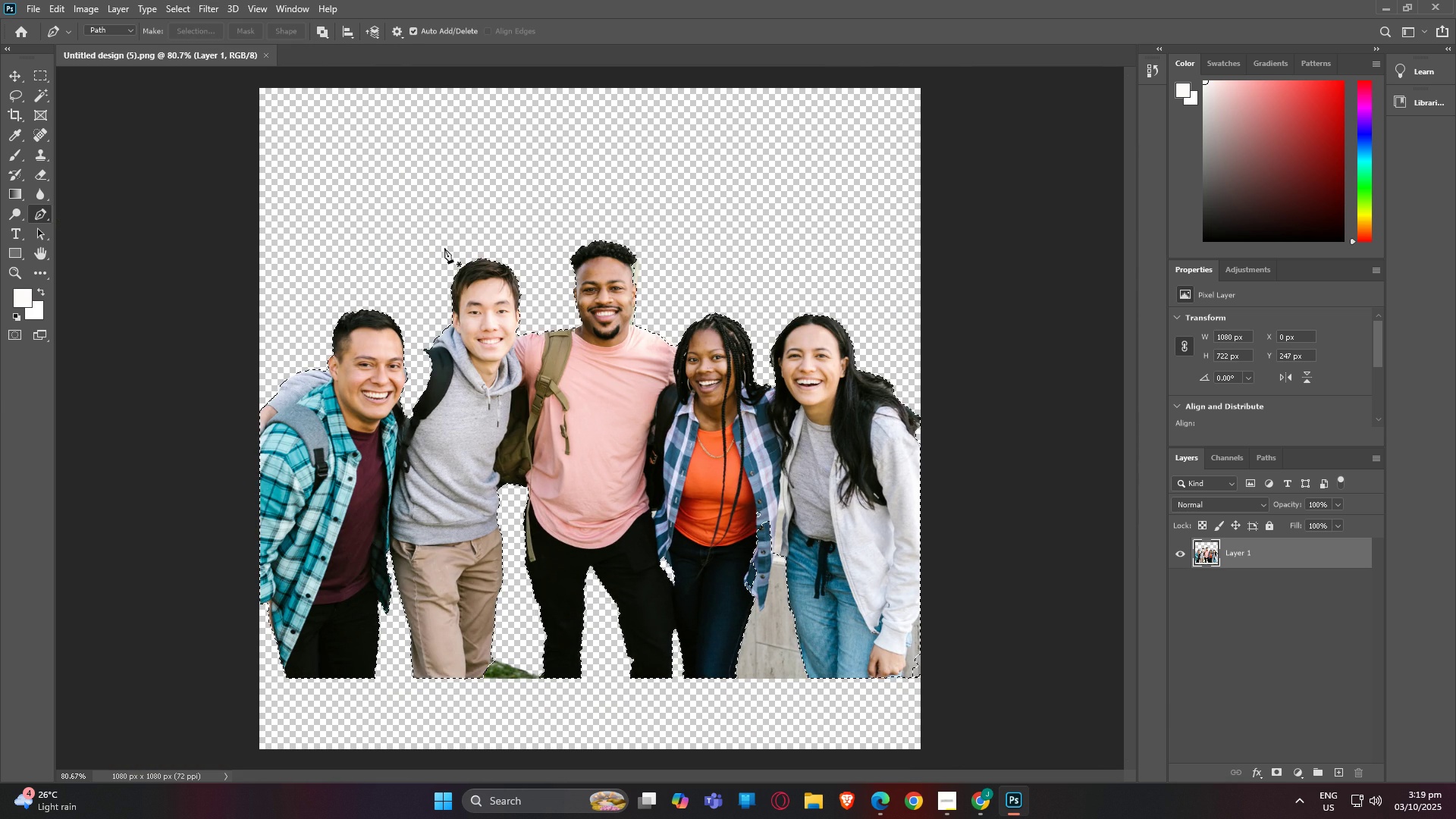 
key(Alt+AltLeft)
 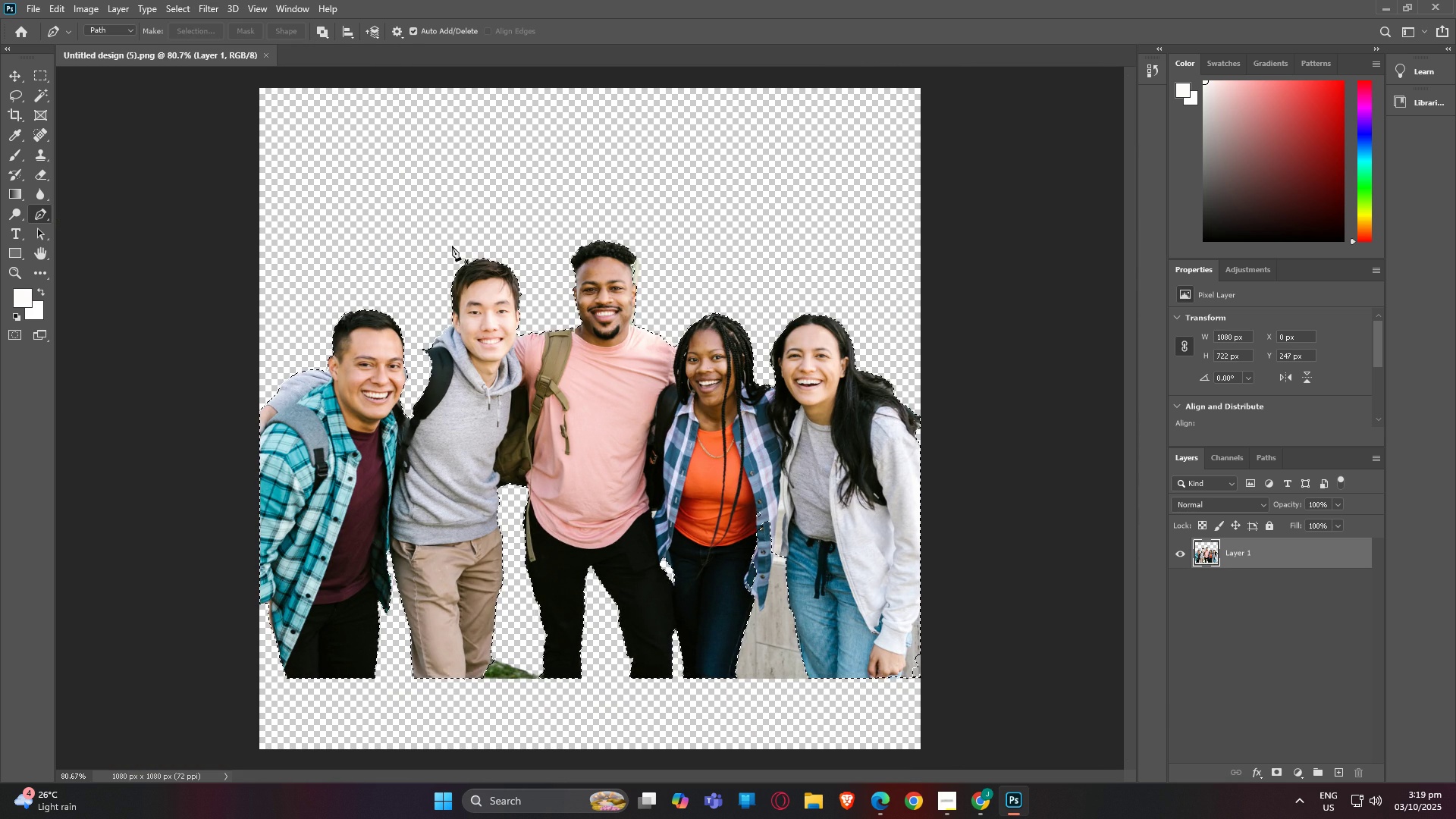 
key(Alt+AltLeft)
 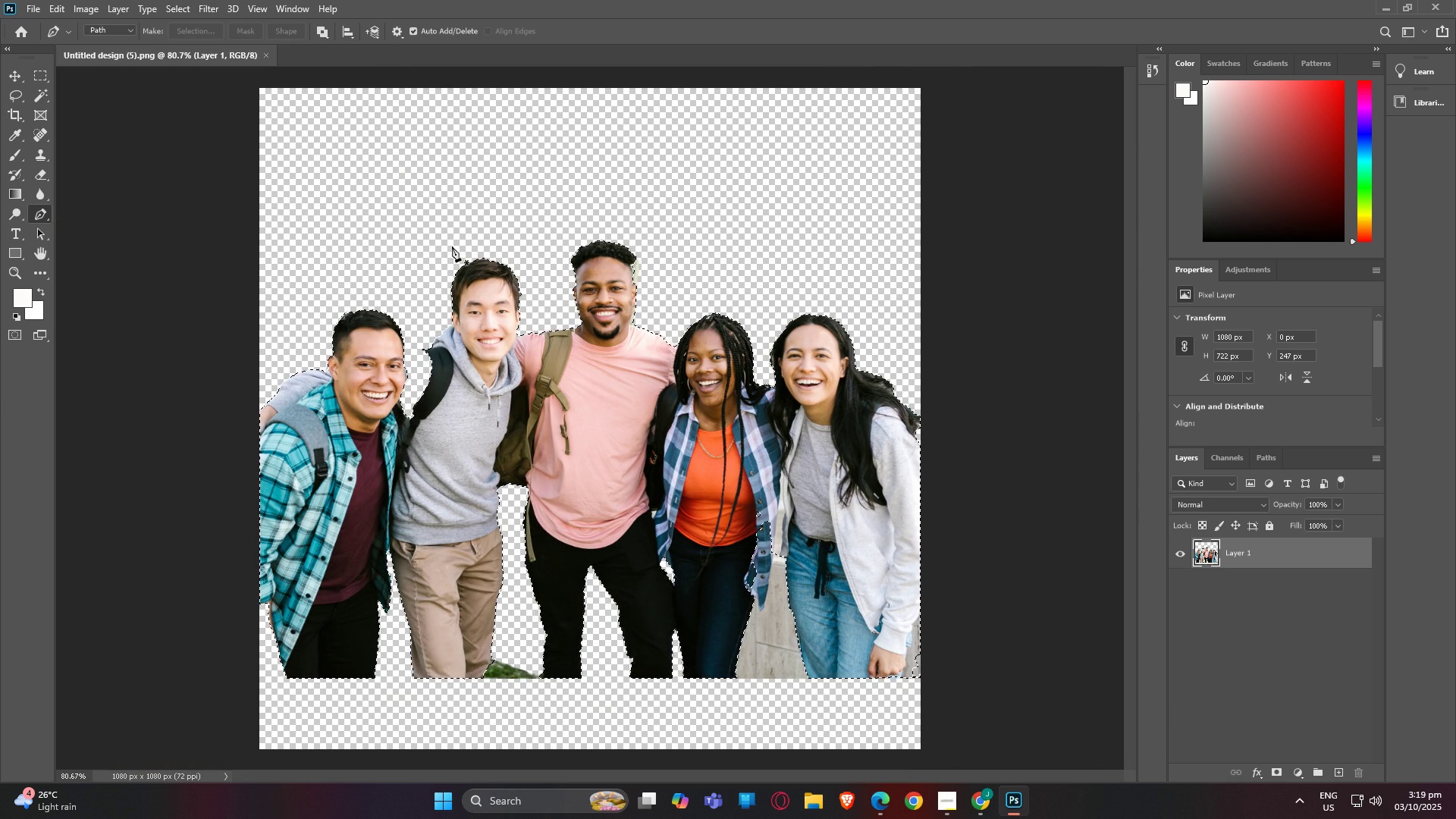 
key(Alt+AltLeft)
 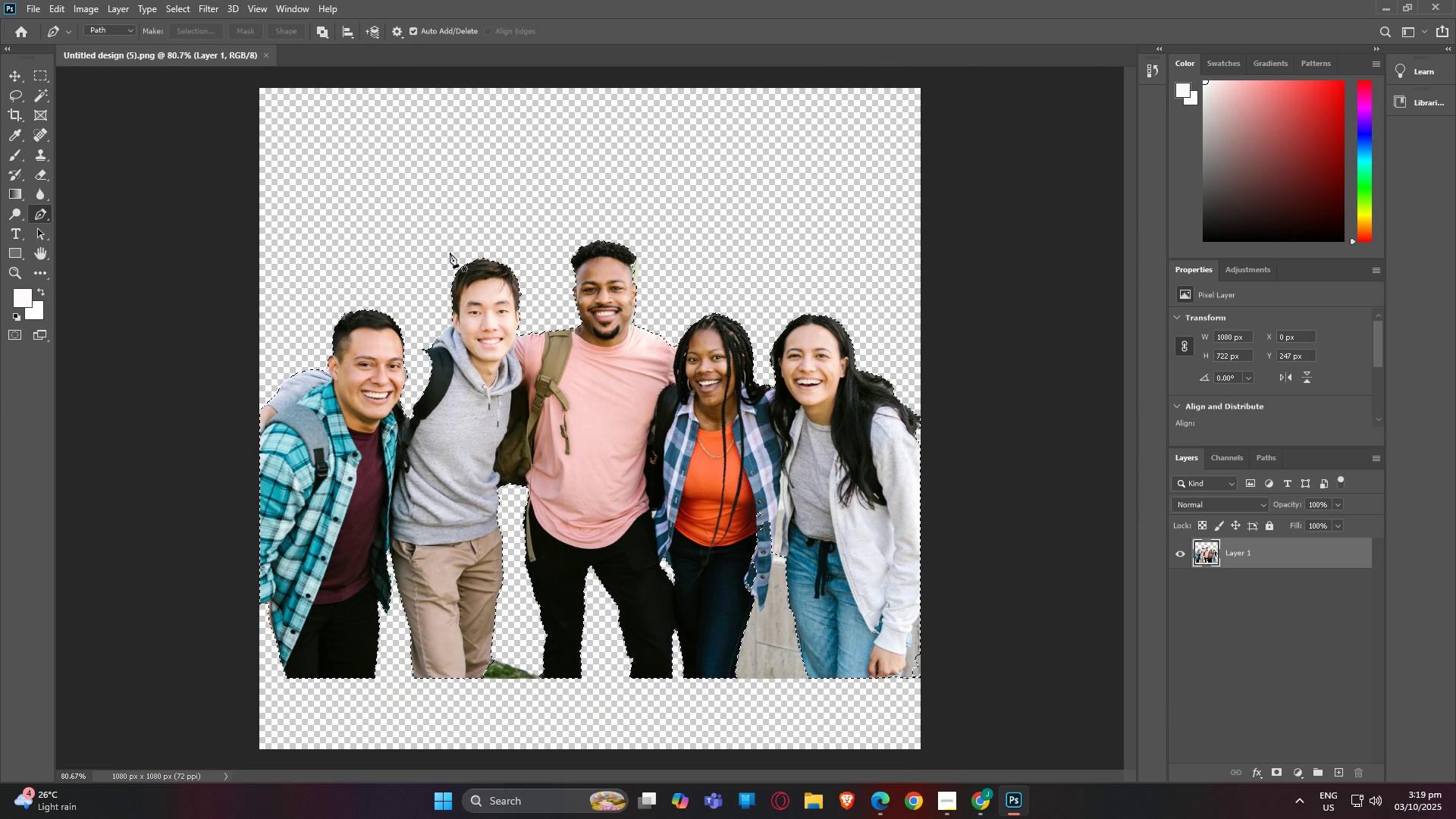 
key(Alt+AltLeft)
 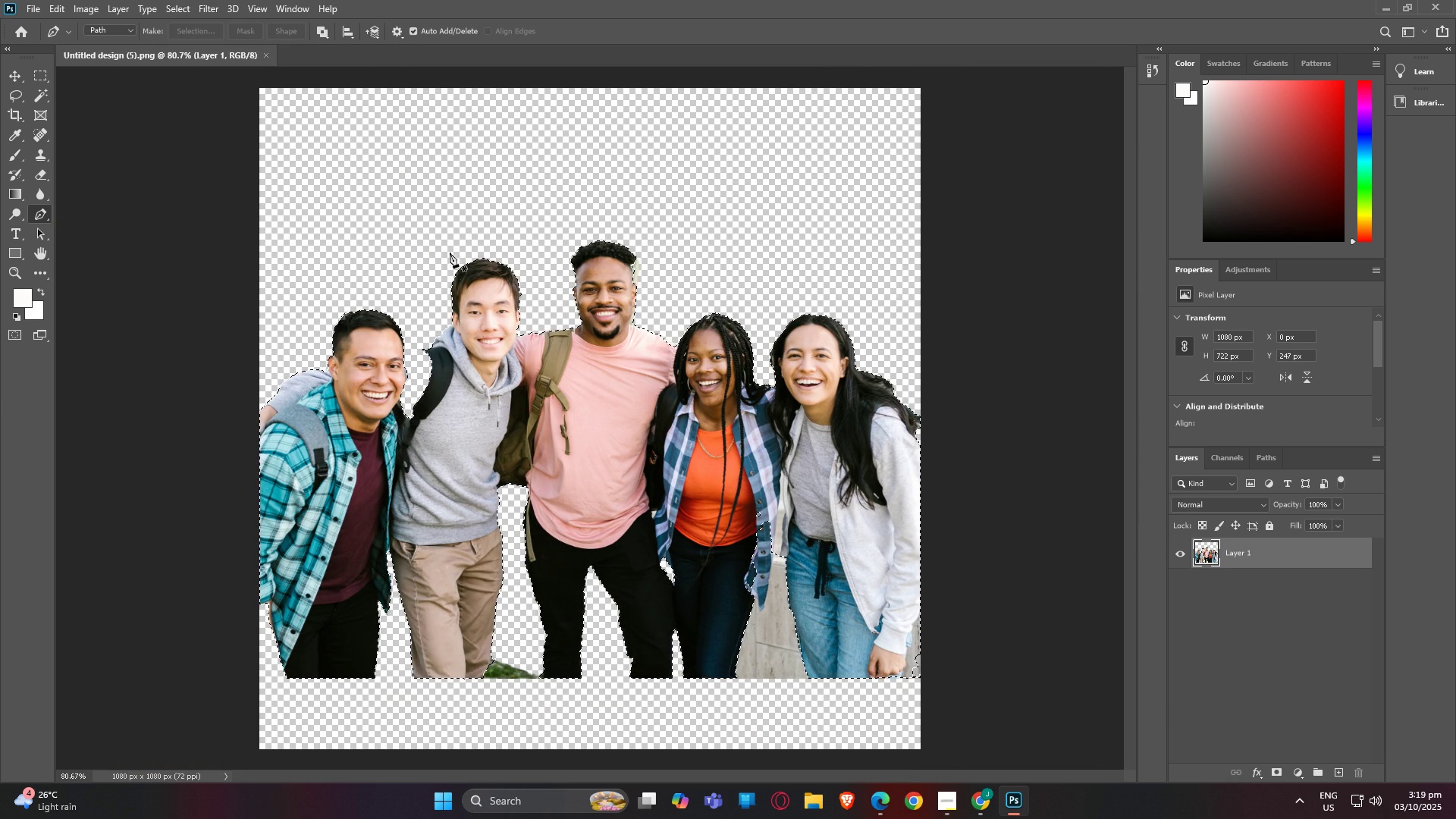 
key(Alt+AltLeft)
 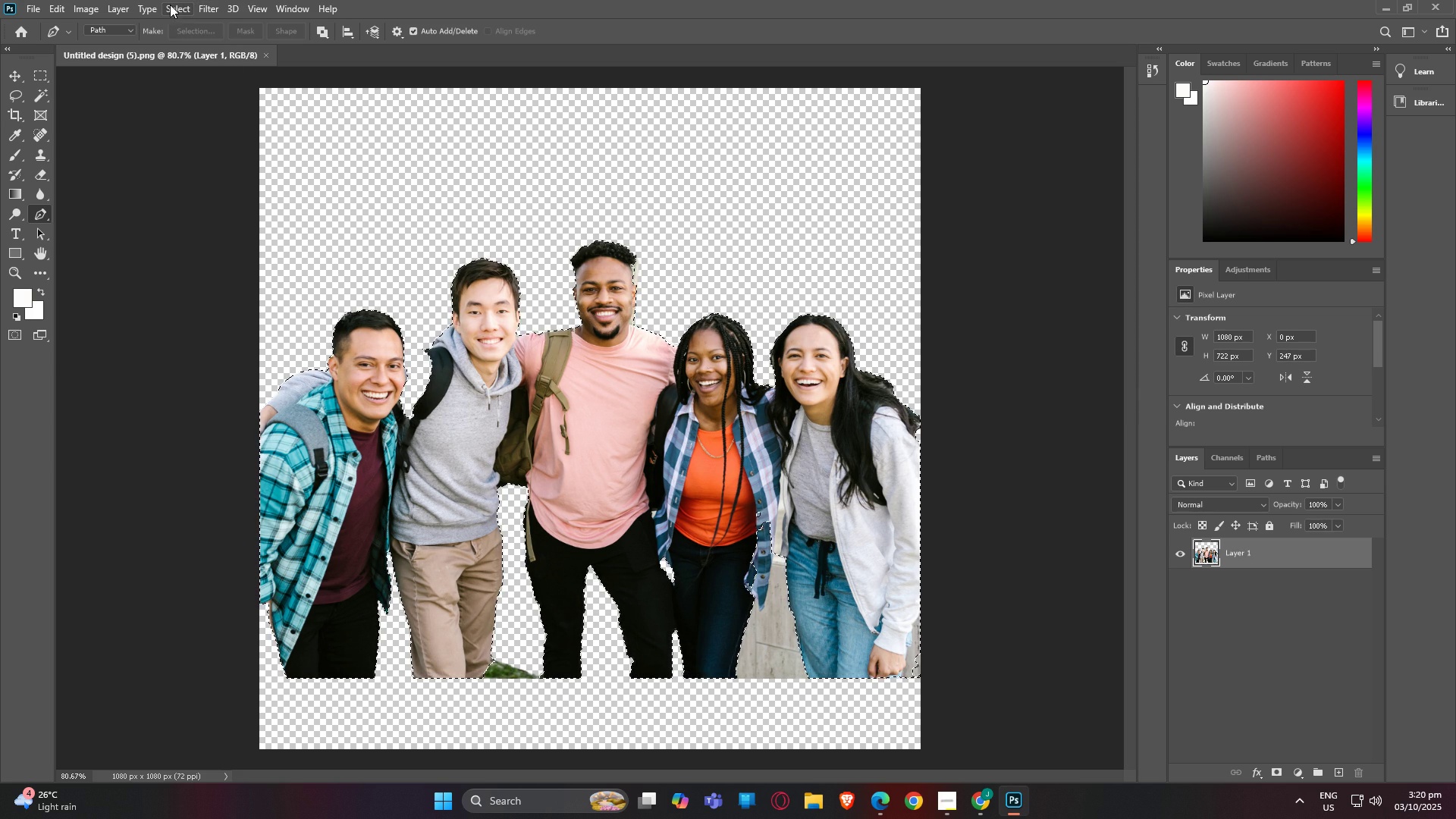 
wait(12.18)
 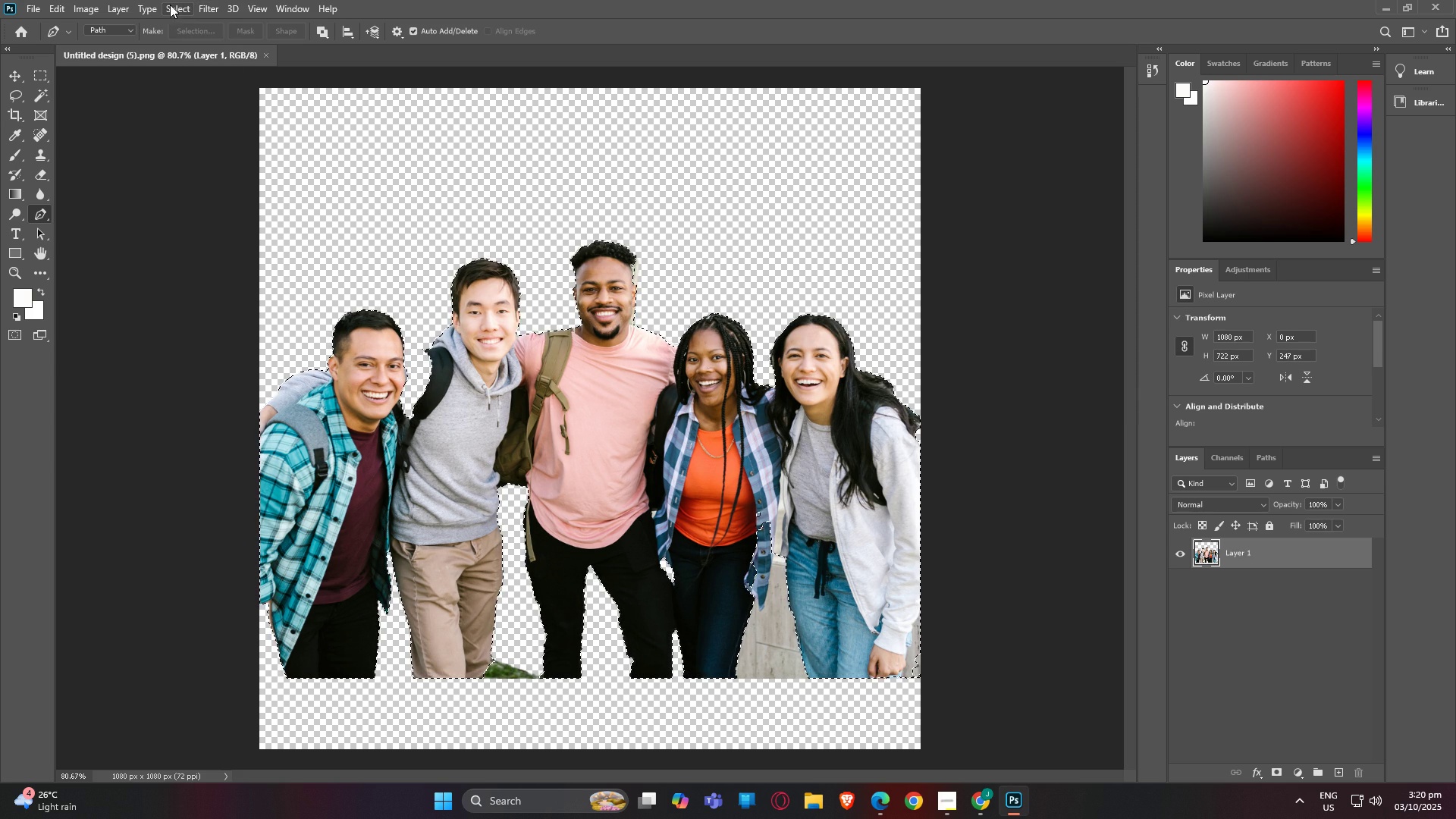 
left_click([173, 8])
 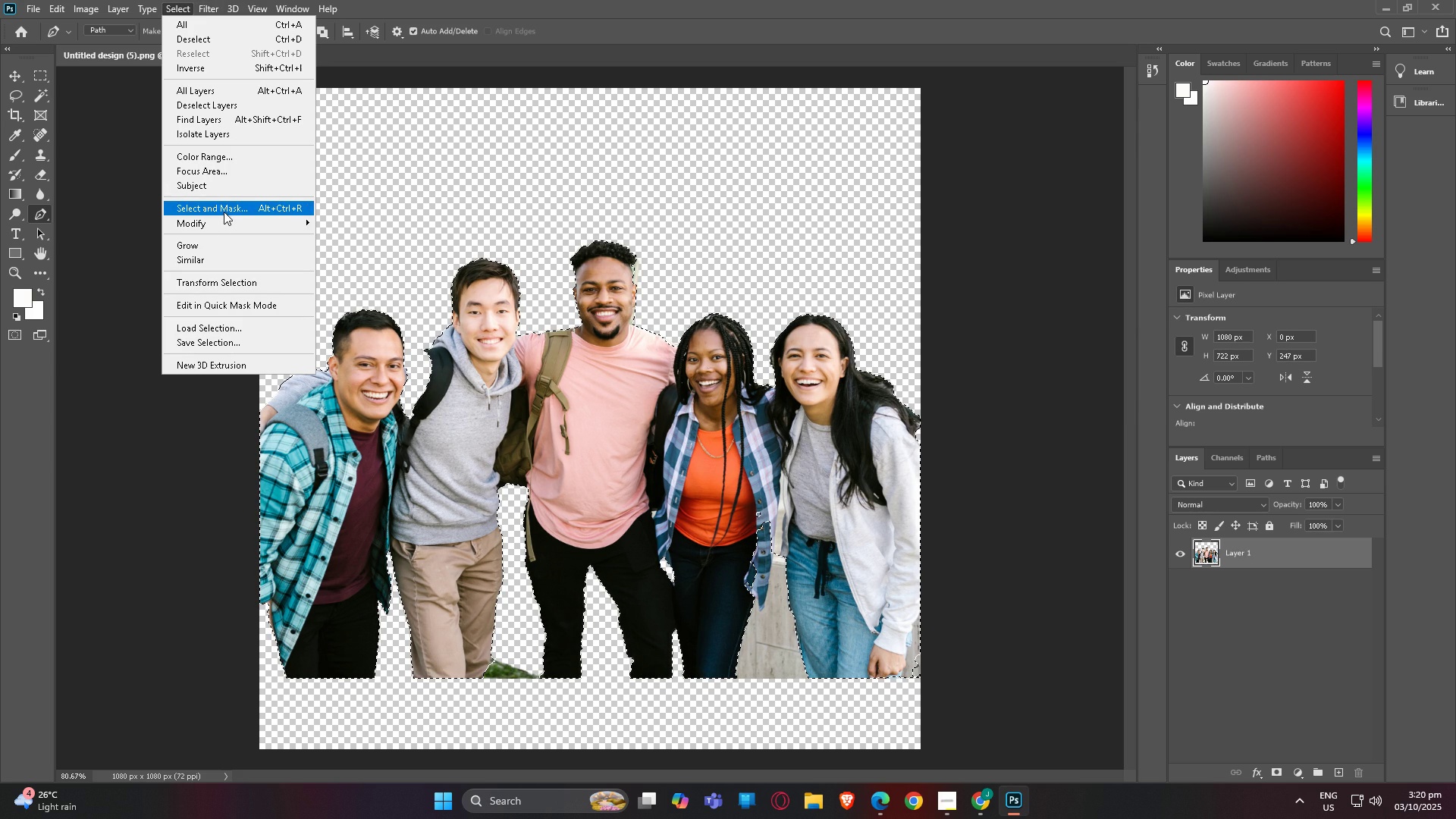 
left_click([231, 219])
 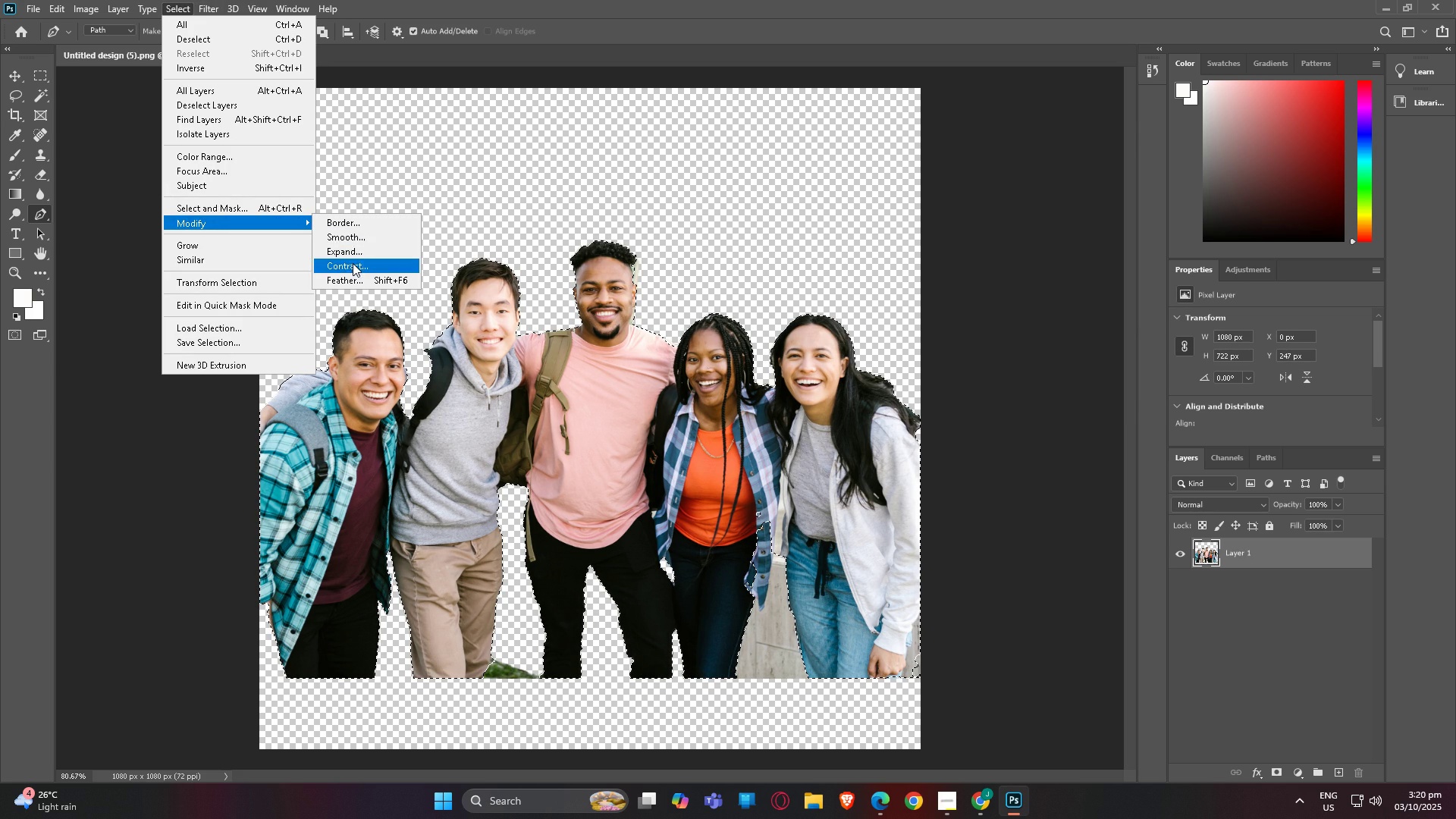 
left_click([355, 257])
 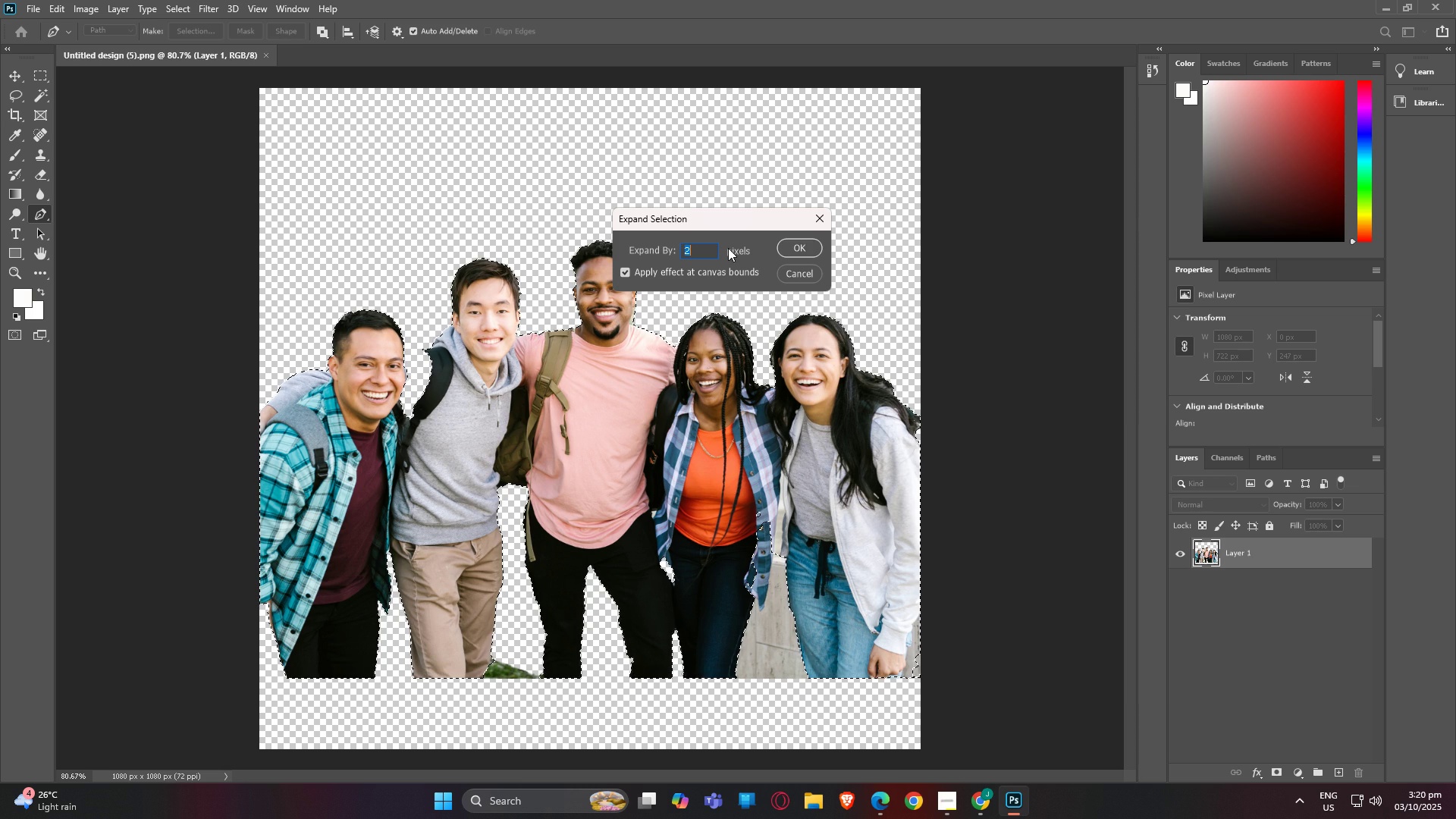 
key(Backspace)
 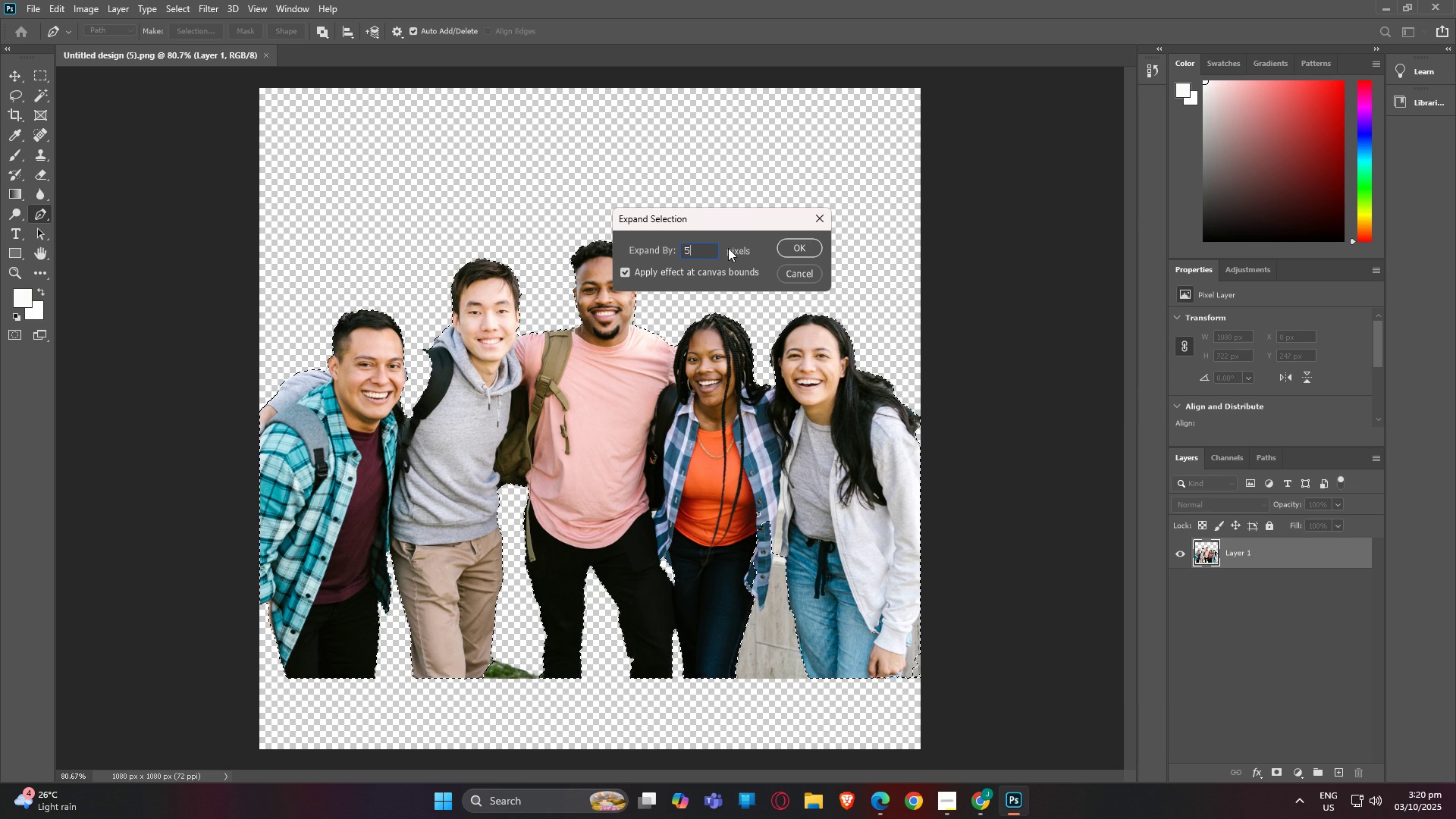 
key(5)
 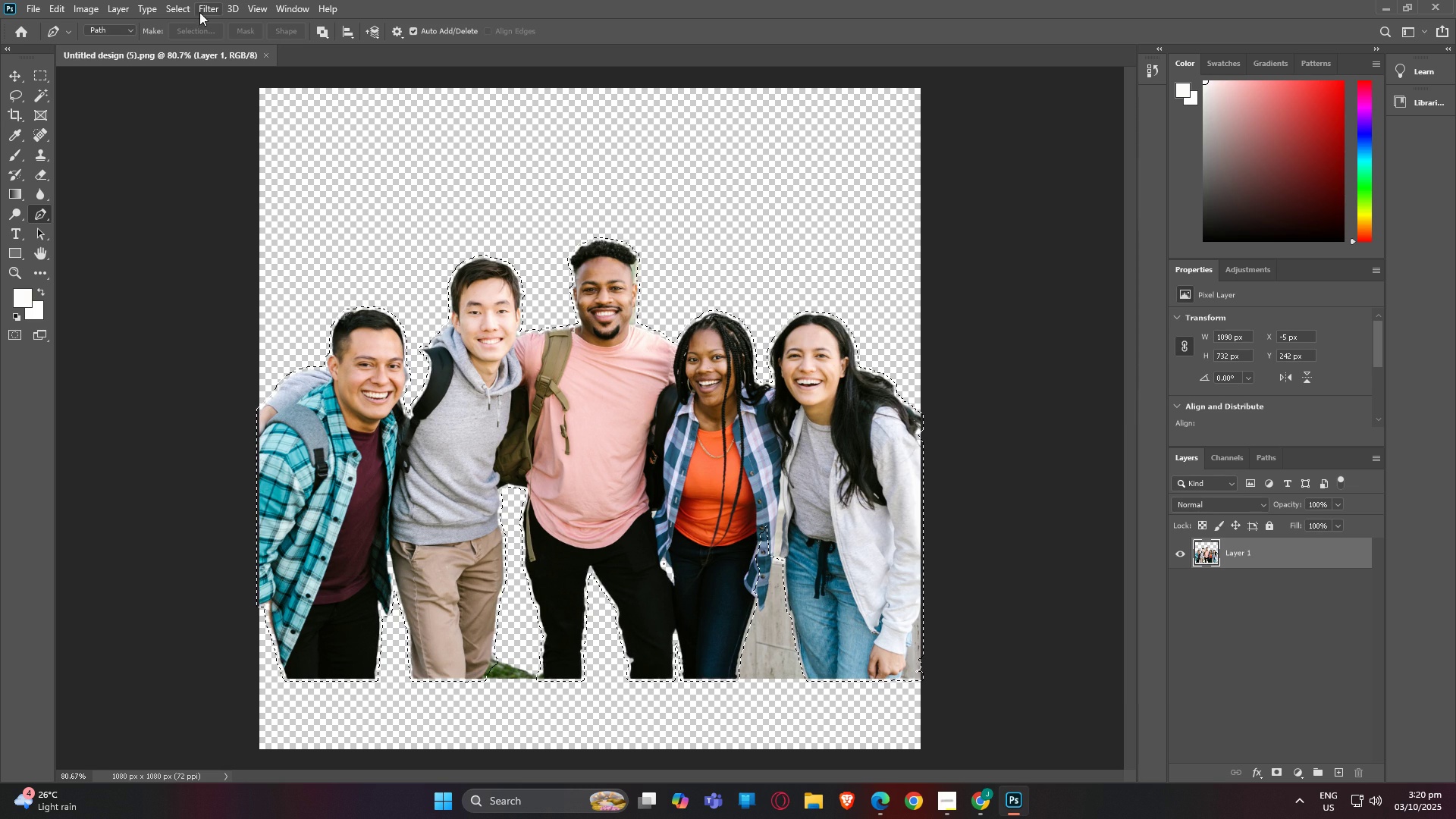 
left_click([174, 6])
 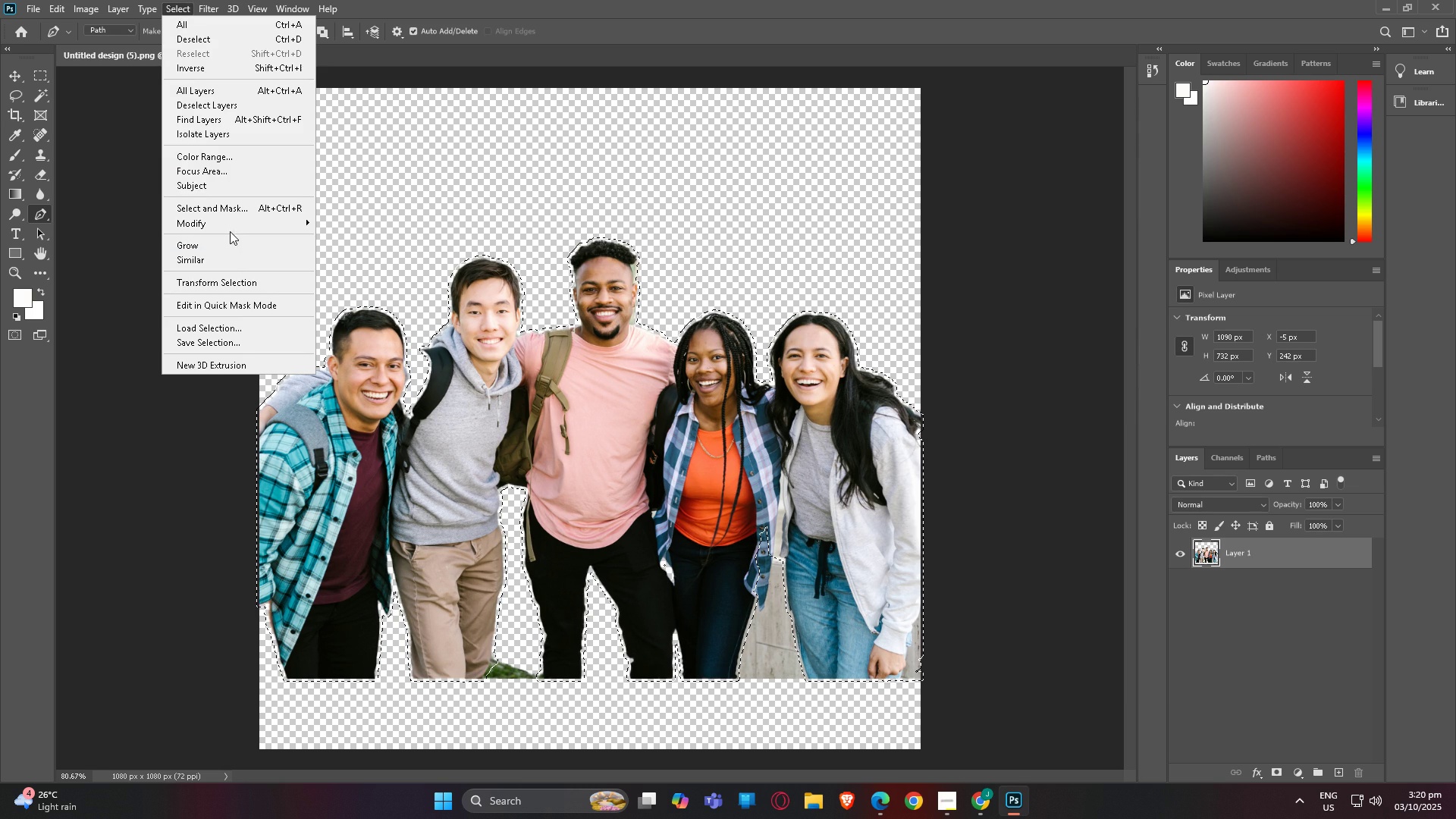 
left_click([228, 224])
 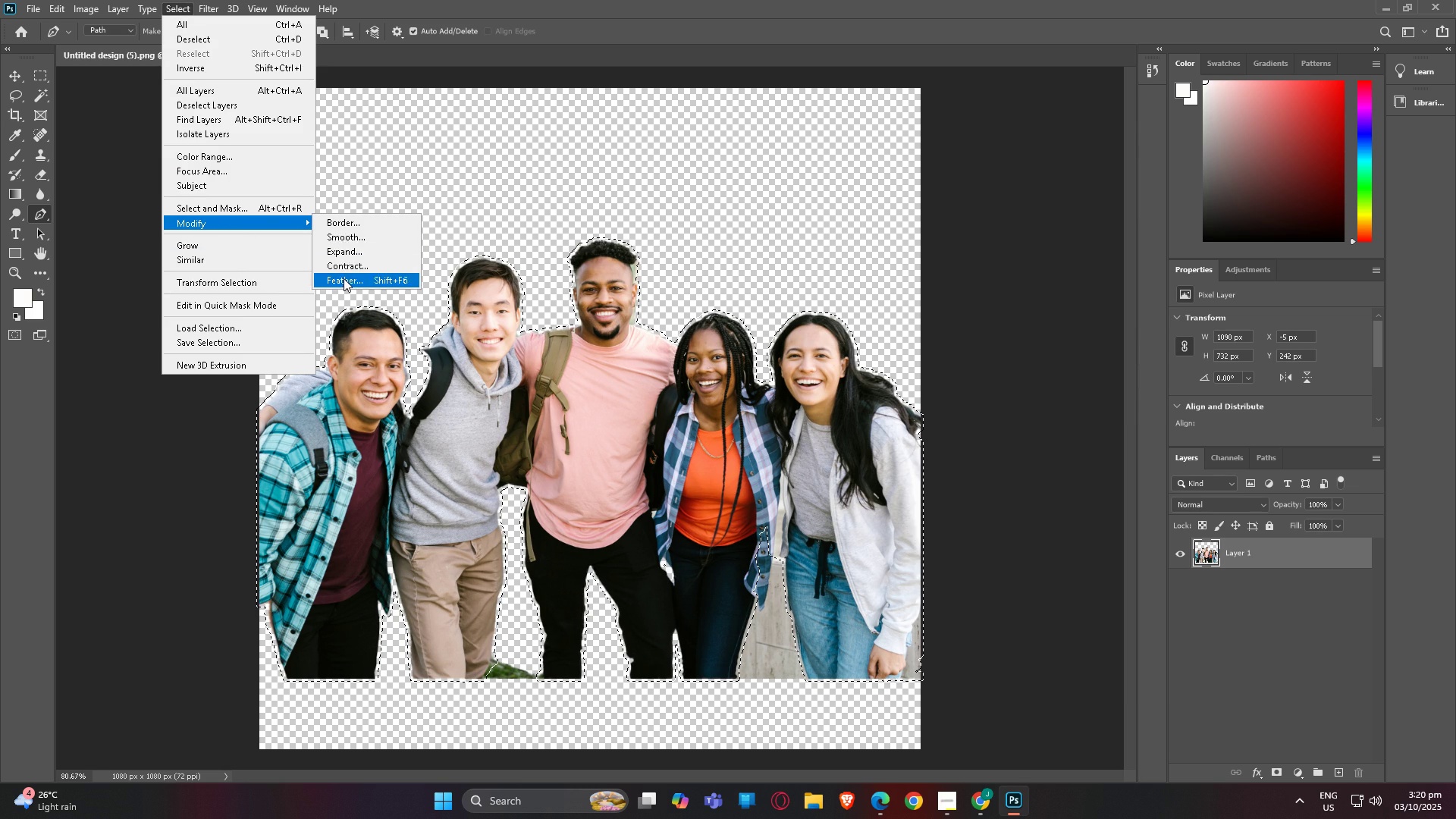 
left_click([344, 279])
 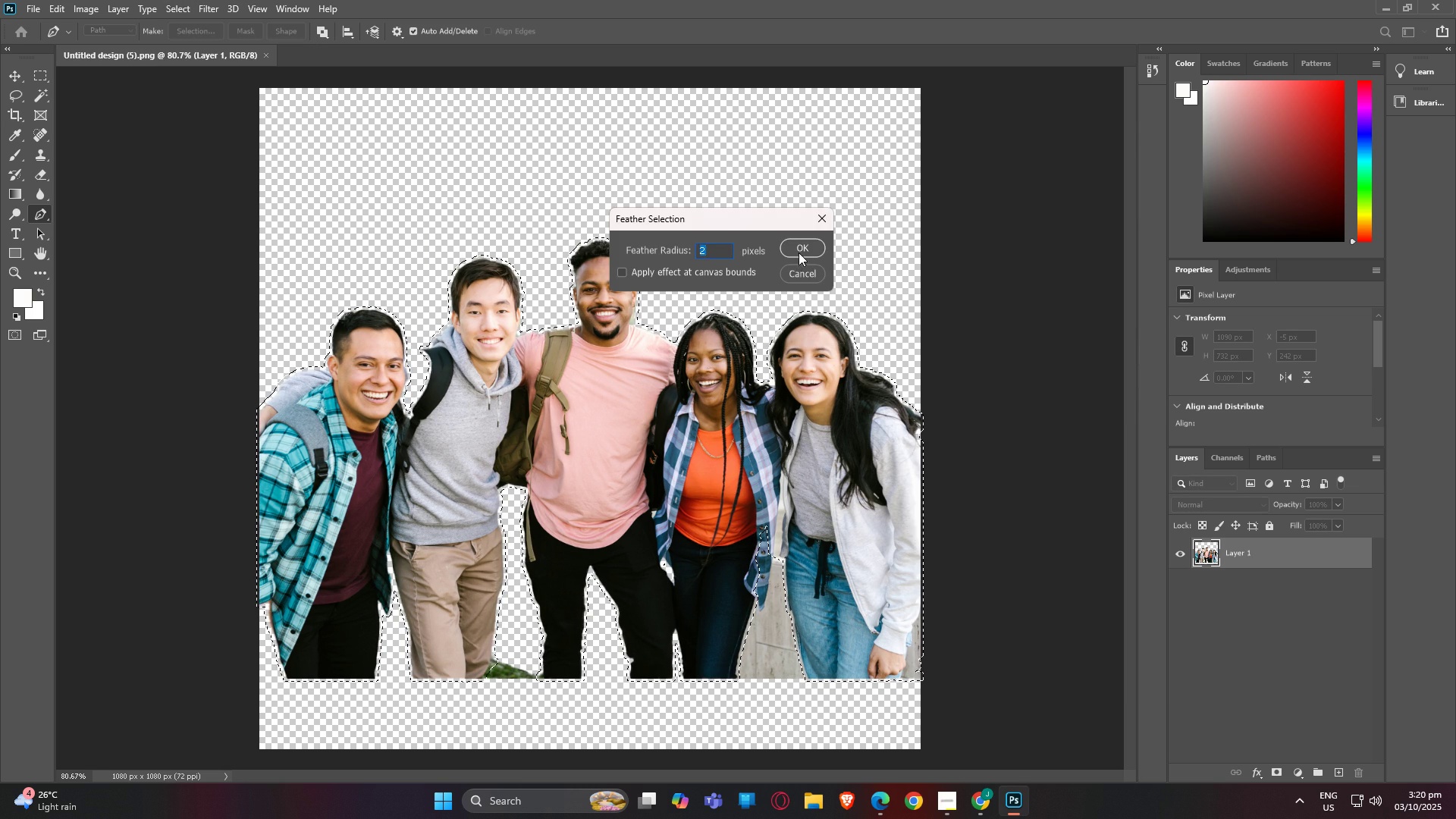 
left_click([800, 249])
 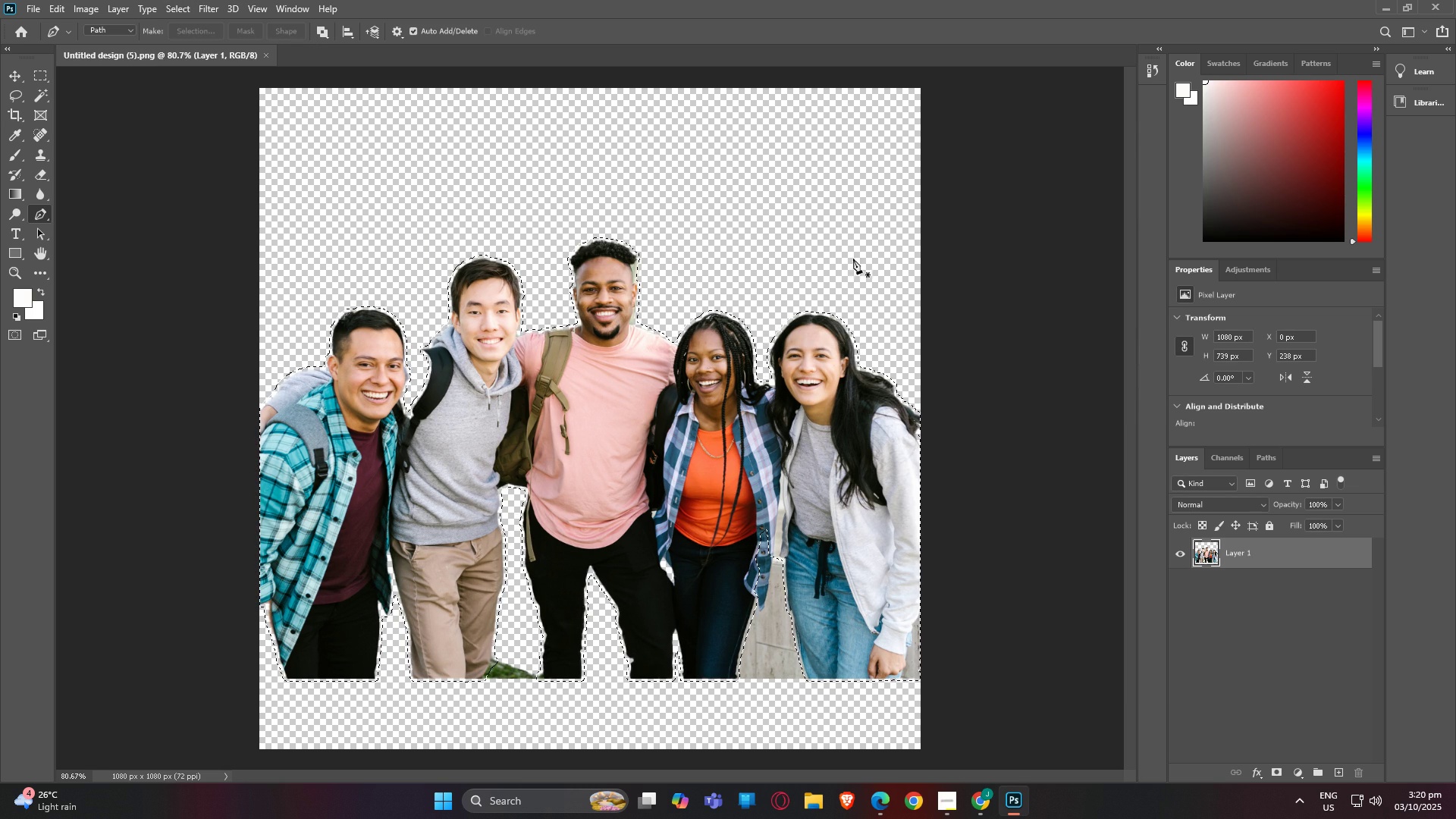 
left_click([875, 262])
 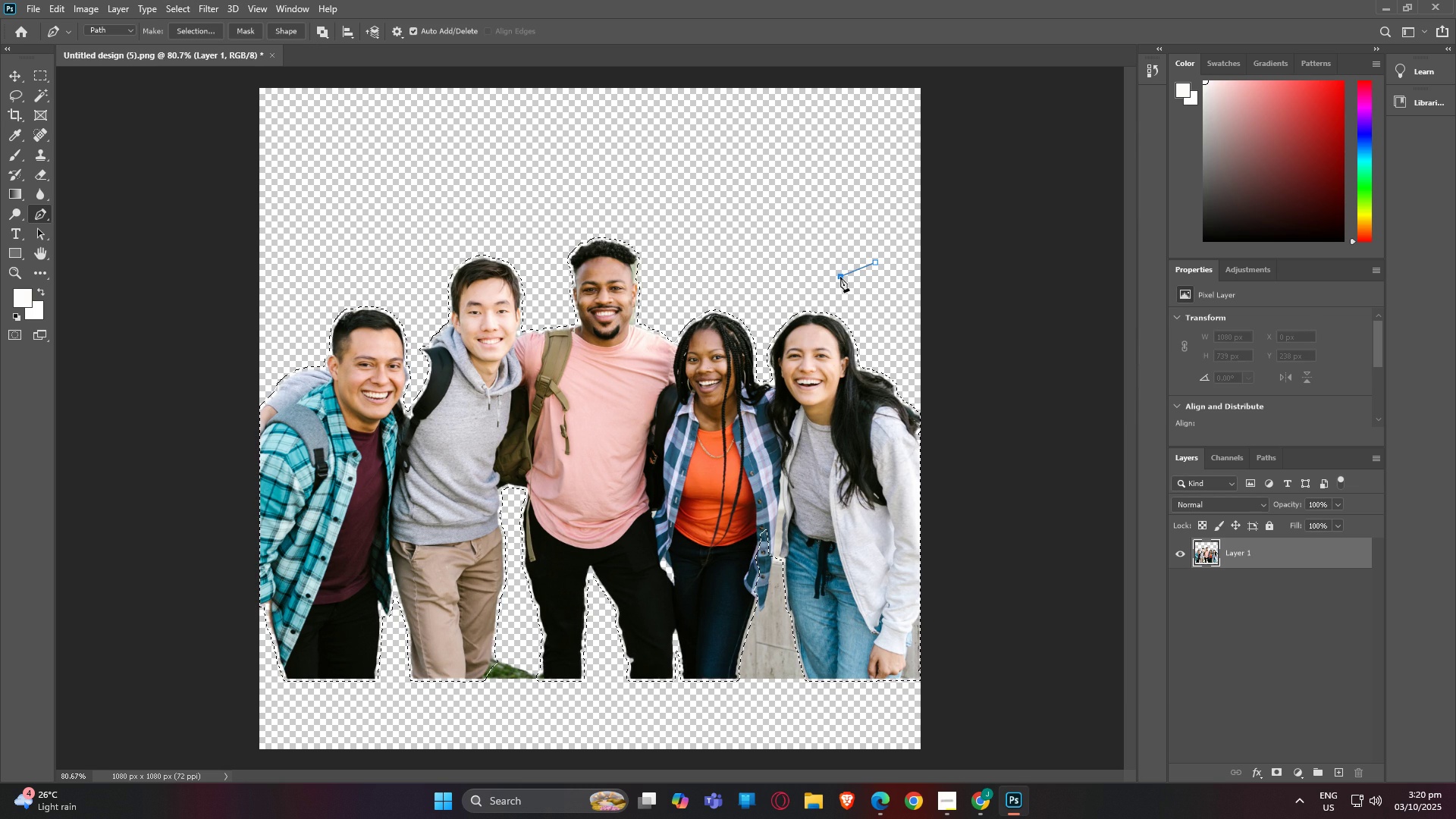 
left_click([840, 277])
 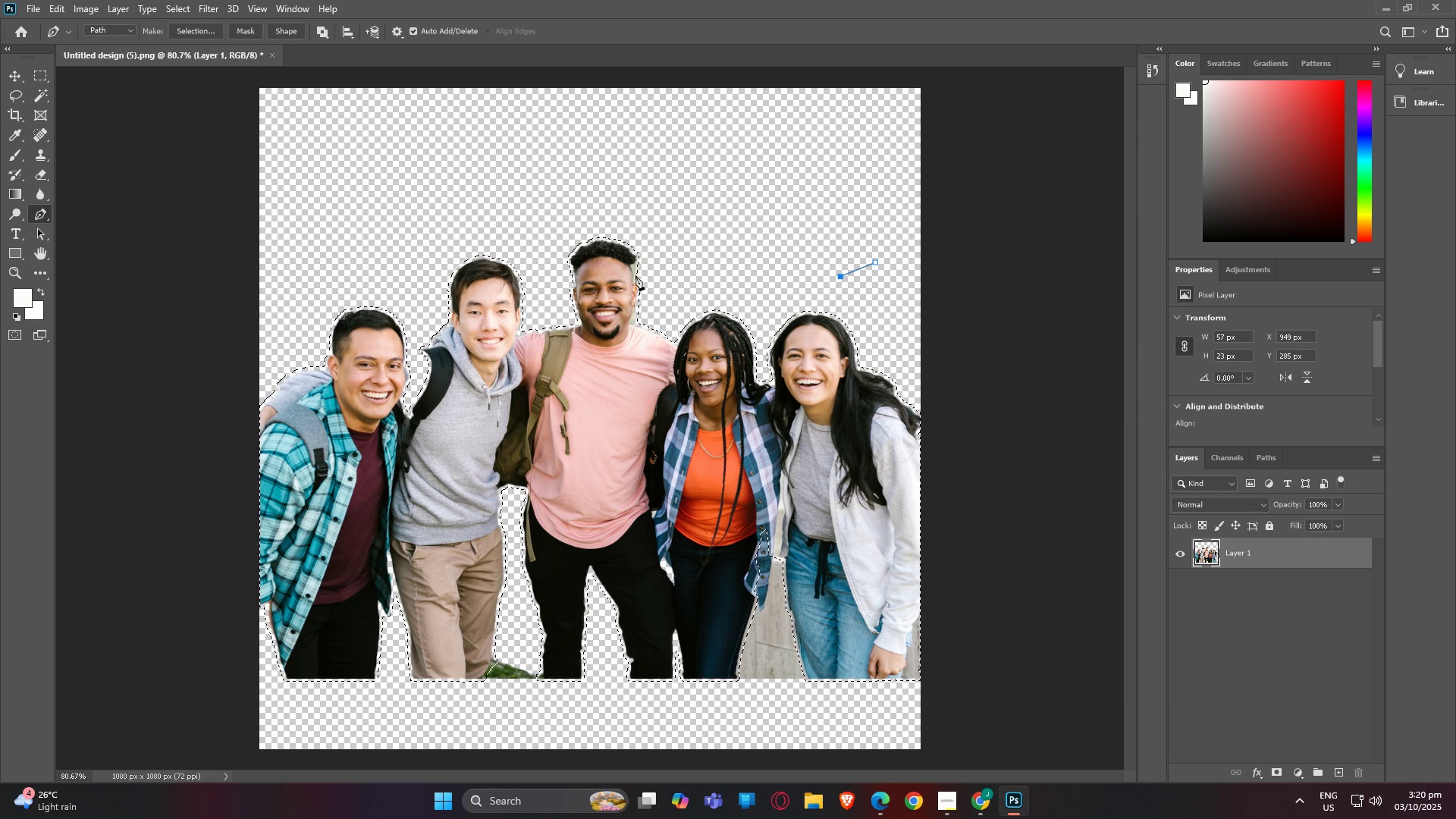 
key(Space)
 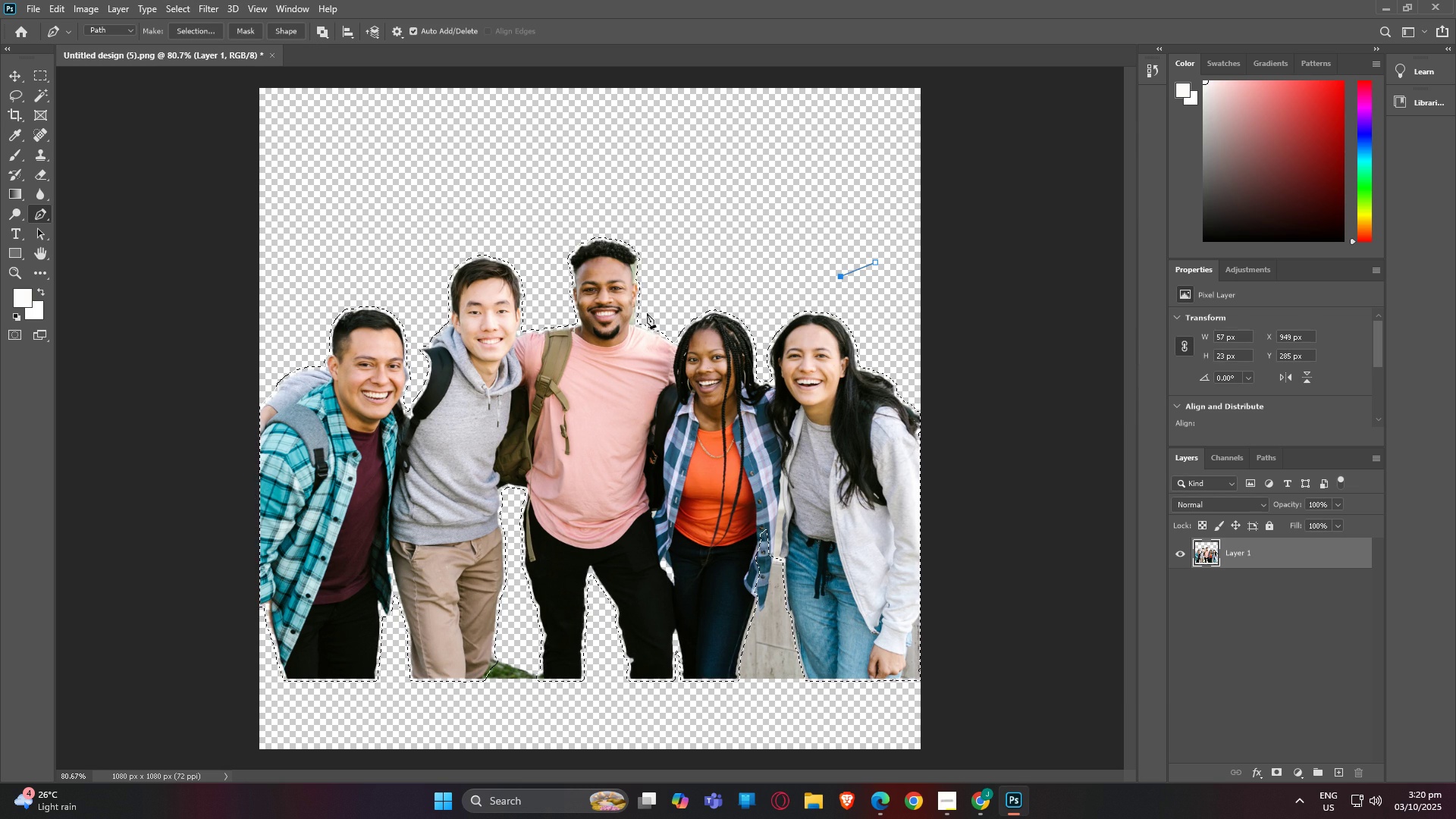 
key(Space)
 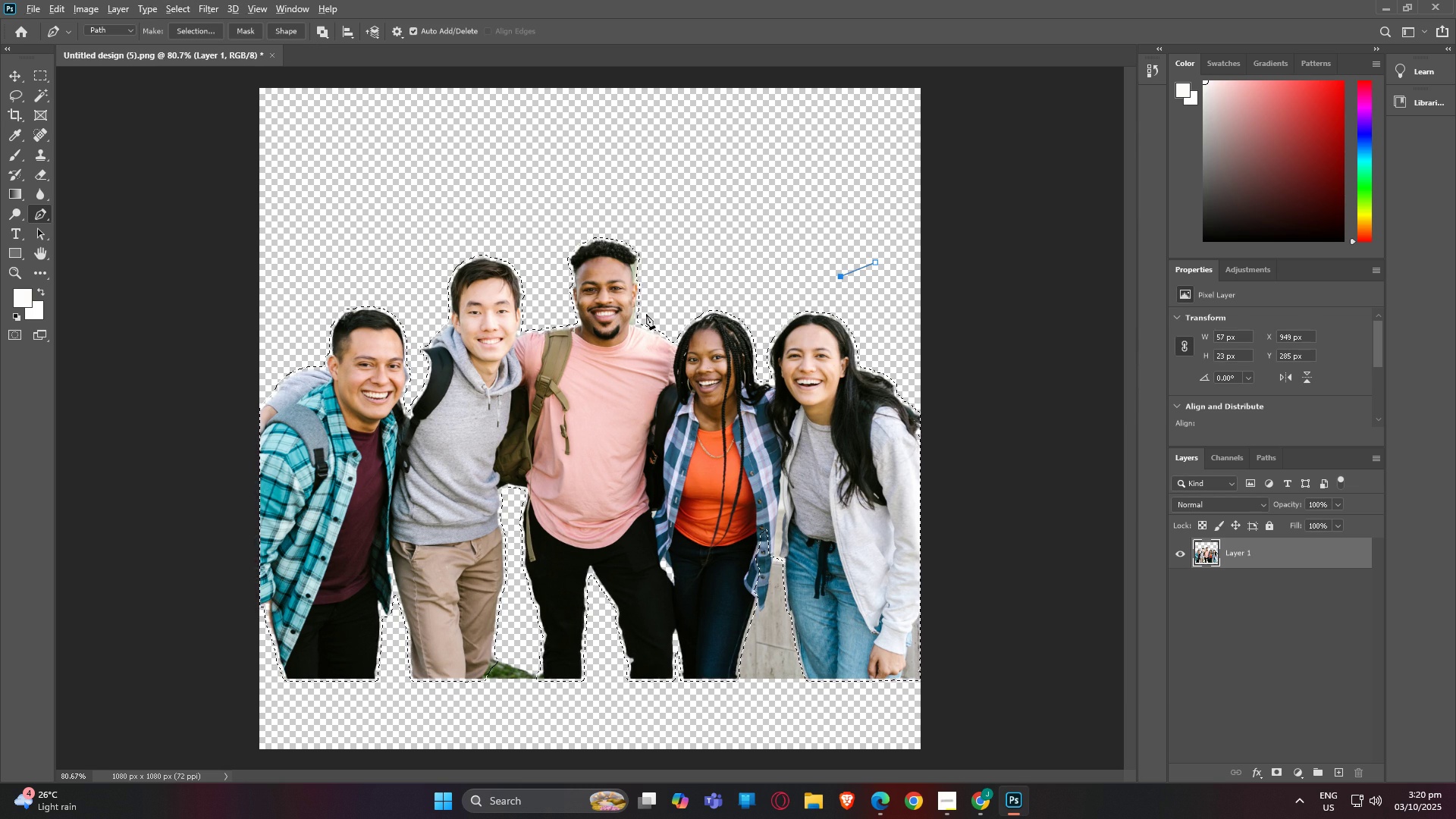 
scroll: coordinate [595, 413], scroll_direction: up, amount: 32.0